 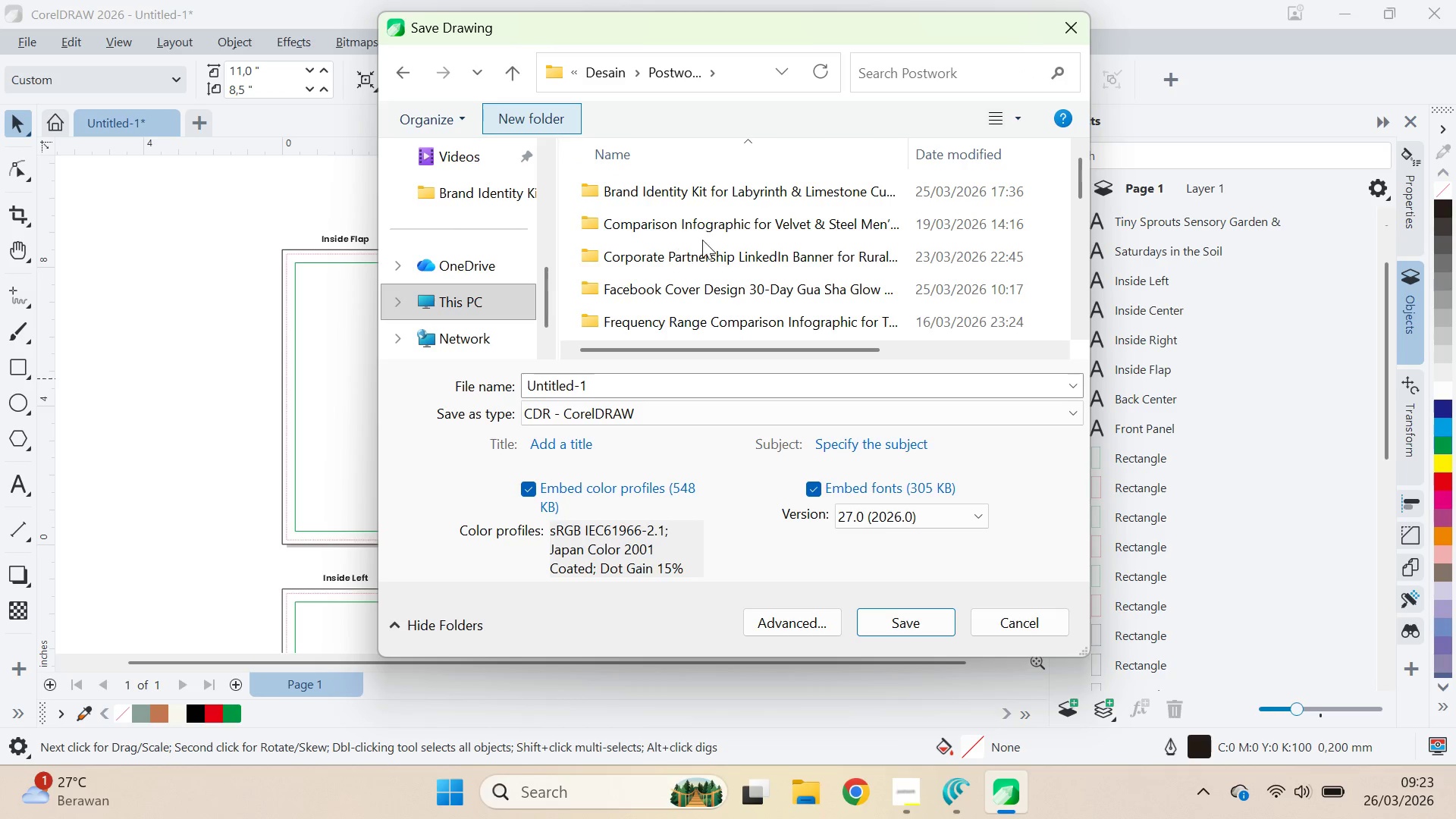 
key(Control+V)
 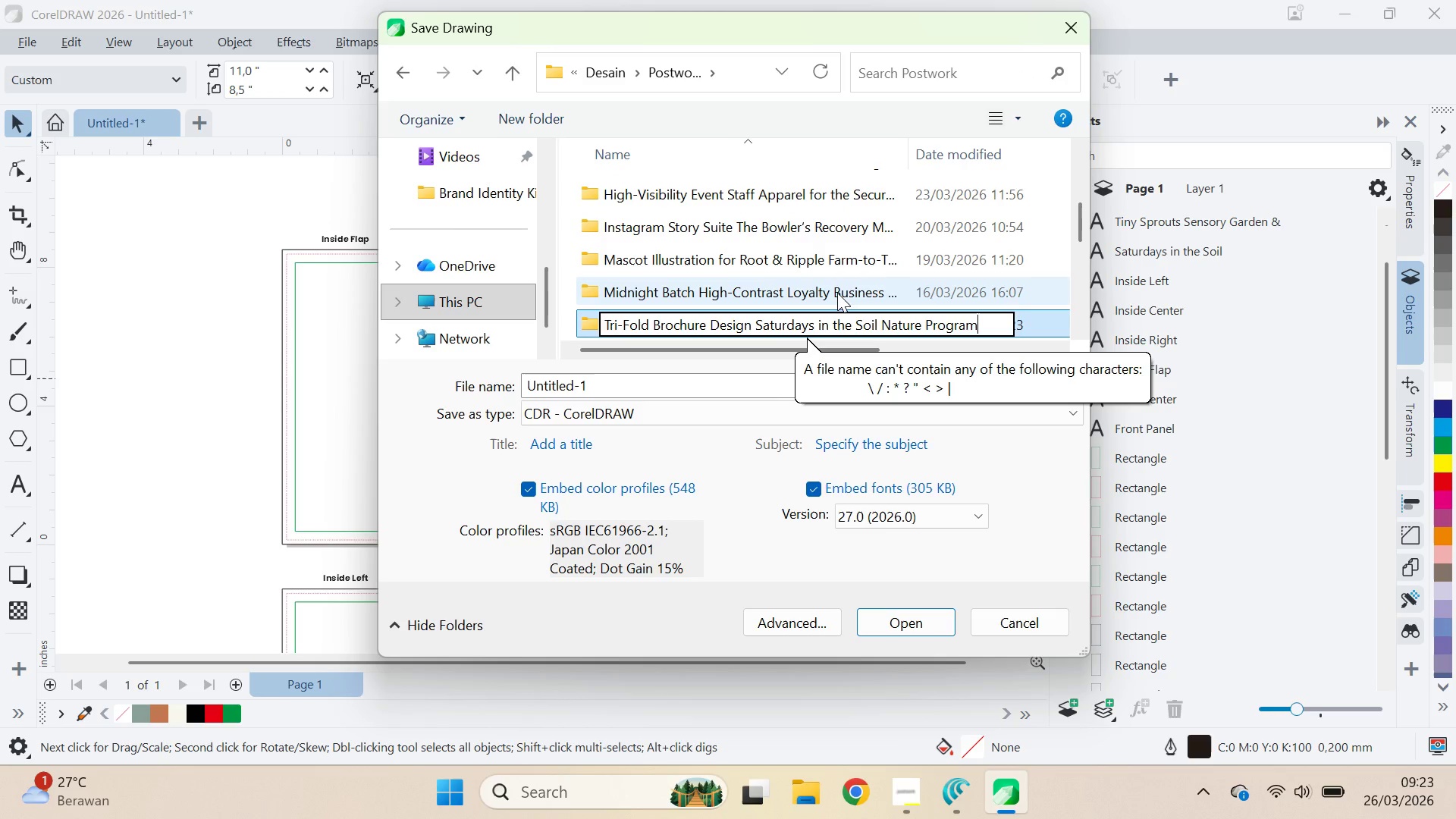 
key(Enter)
 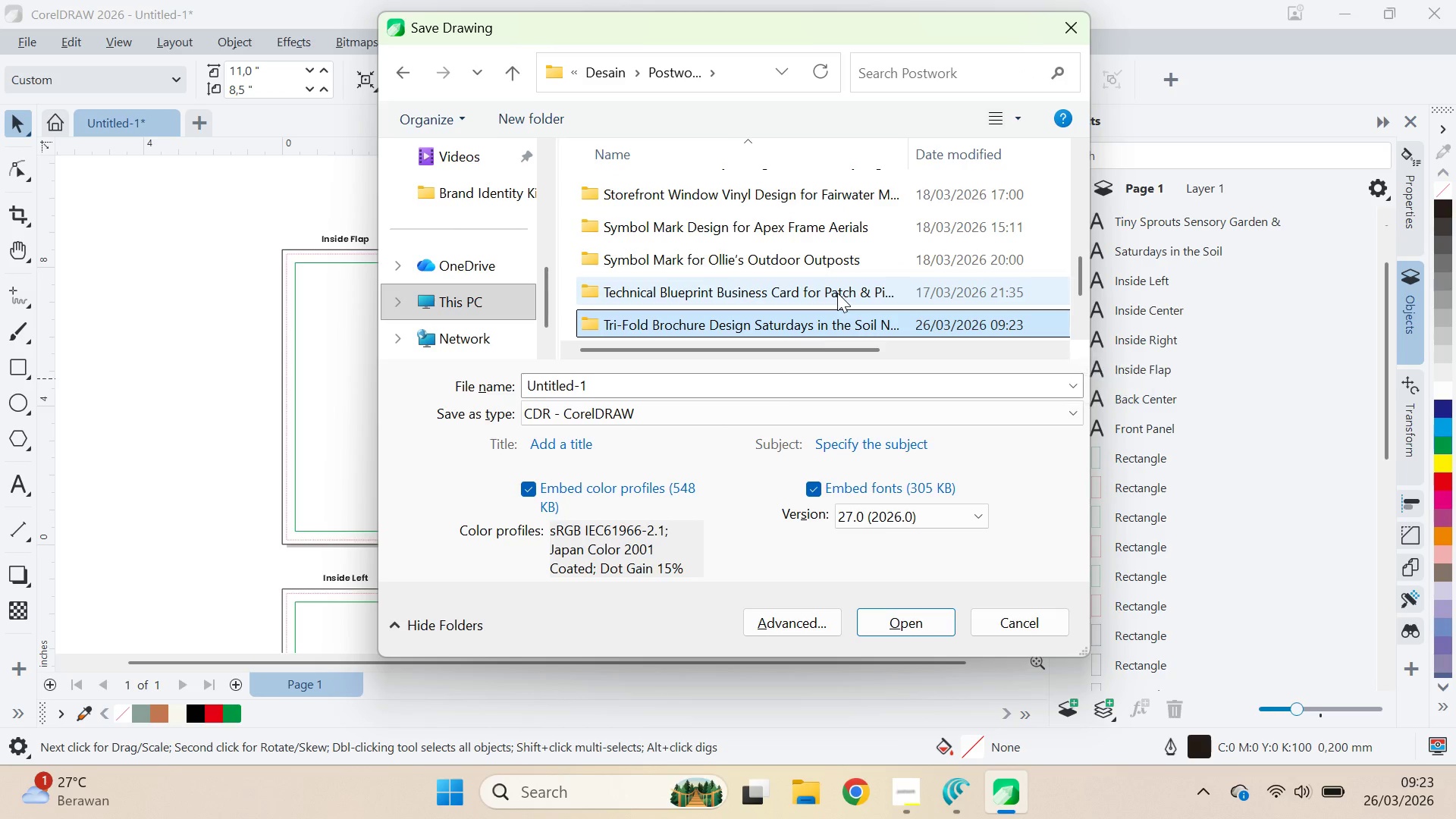 
key(Enter)
 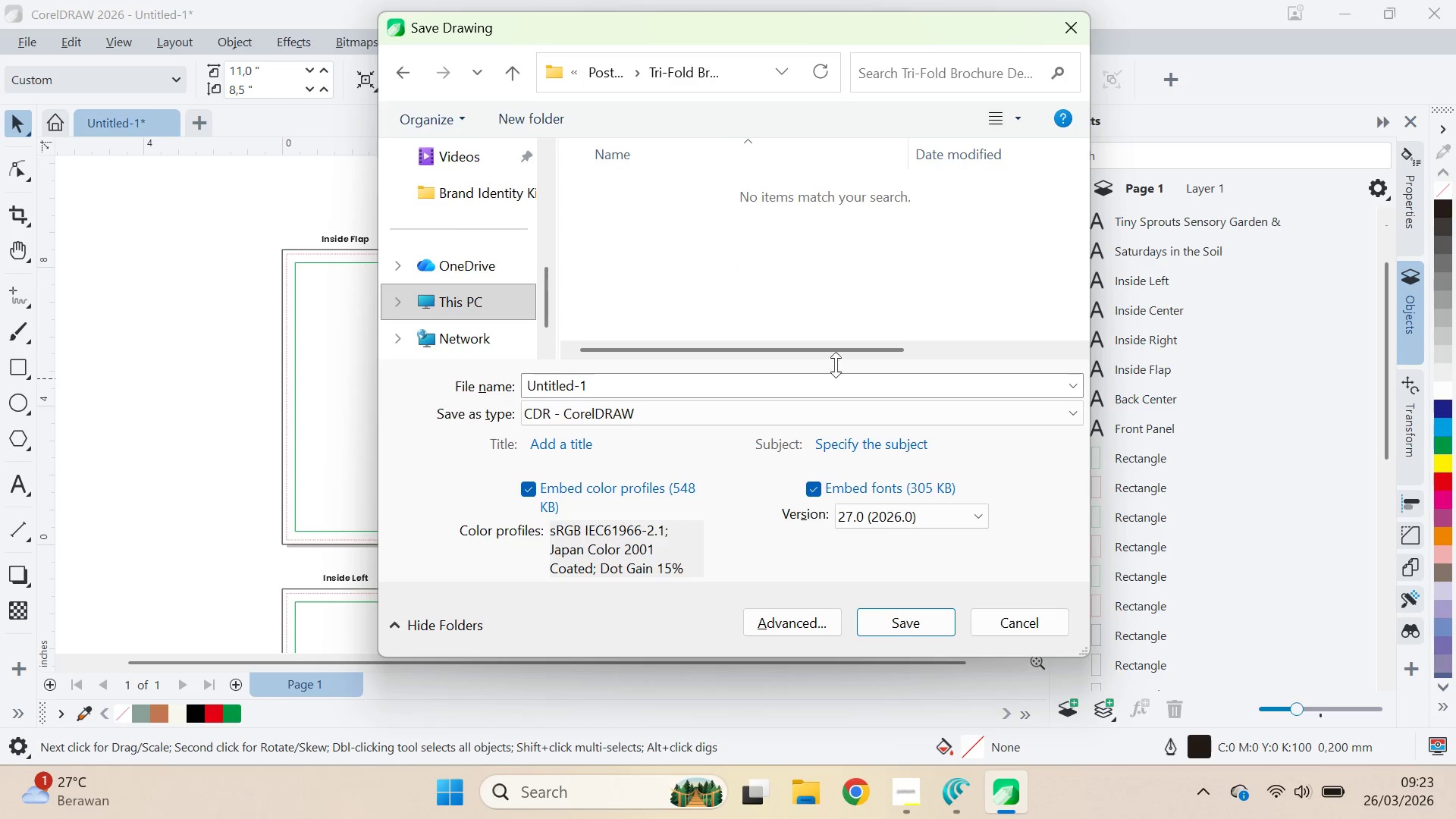 
left_click([835, 381])
 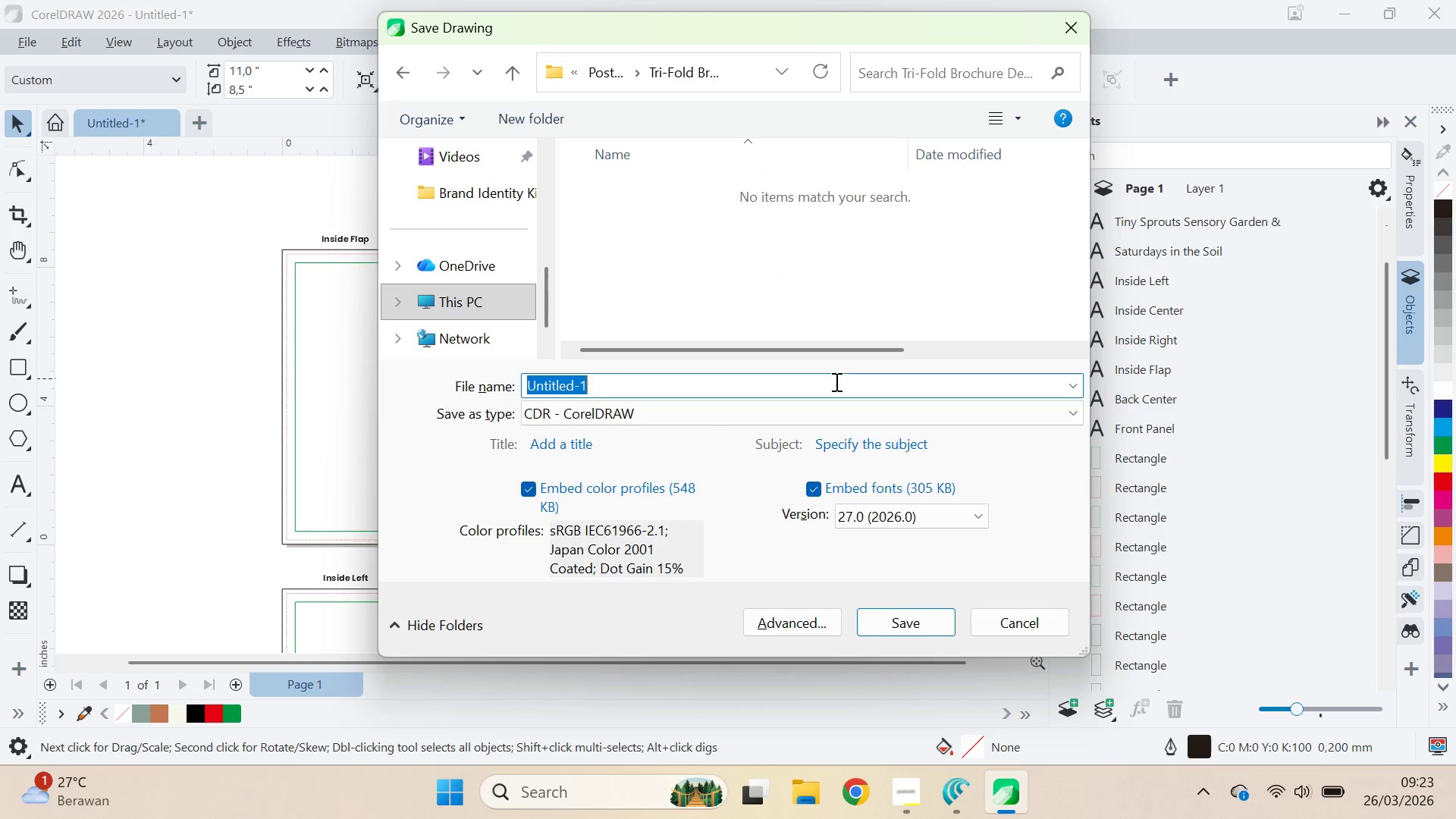 
key(Control+V)
 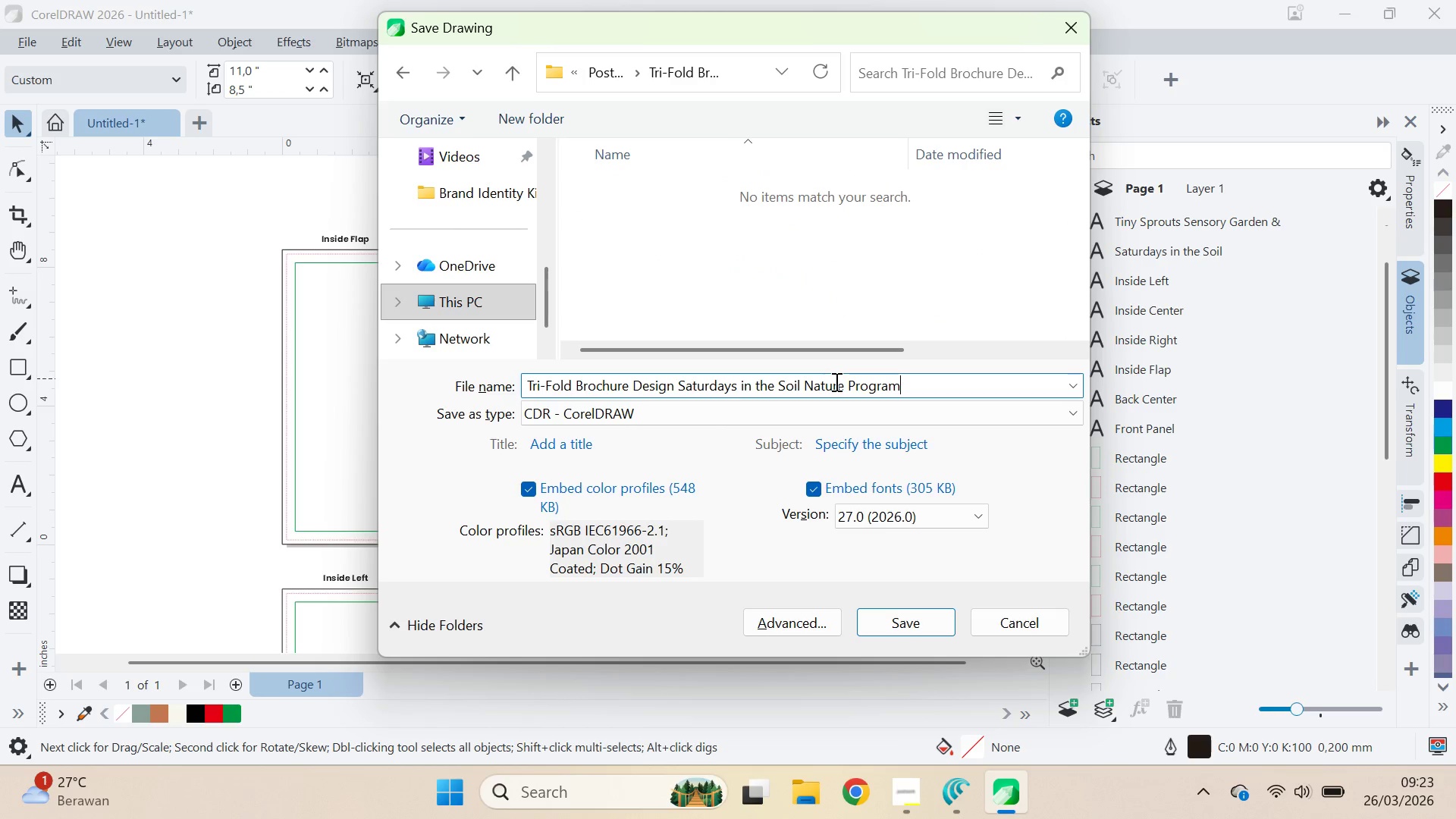 
key(Enter)
 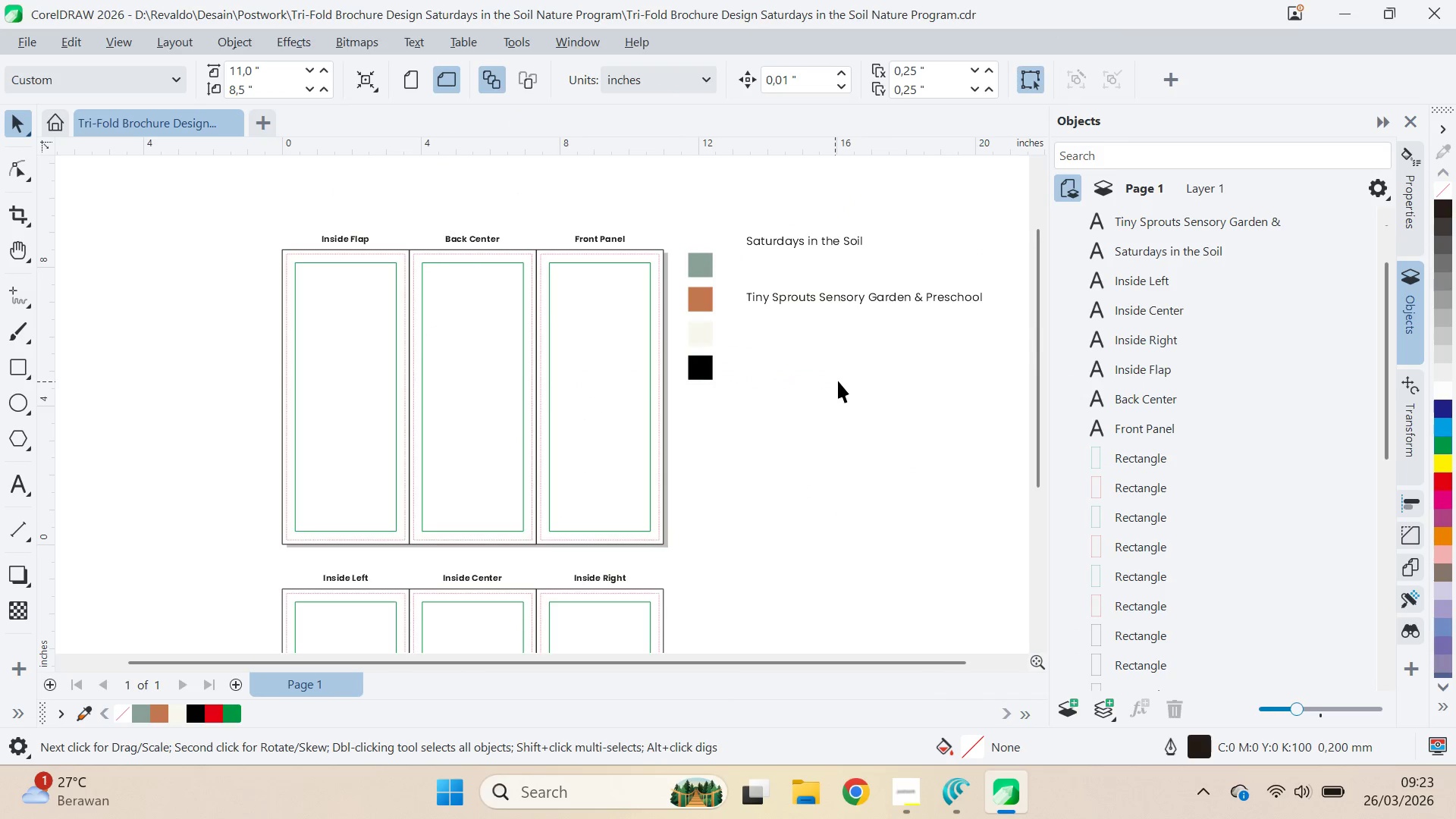 
left_click([839, 381])